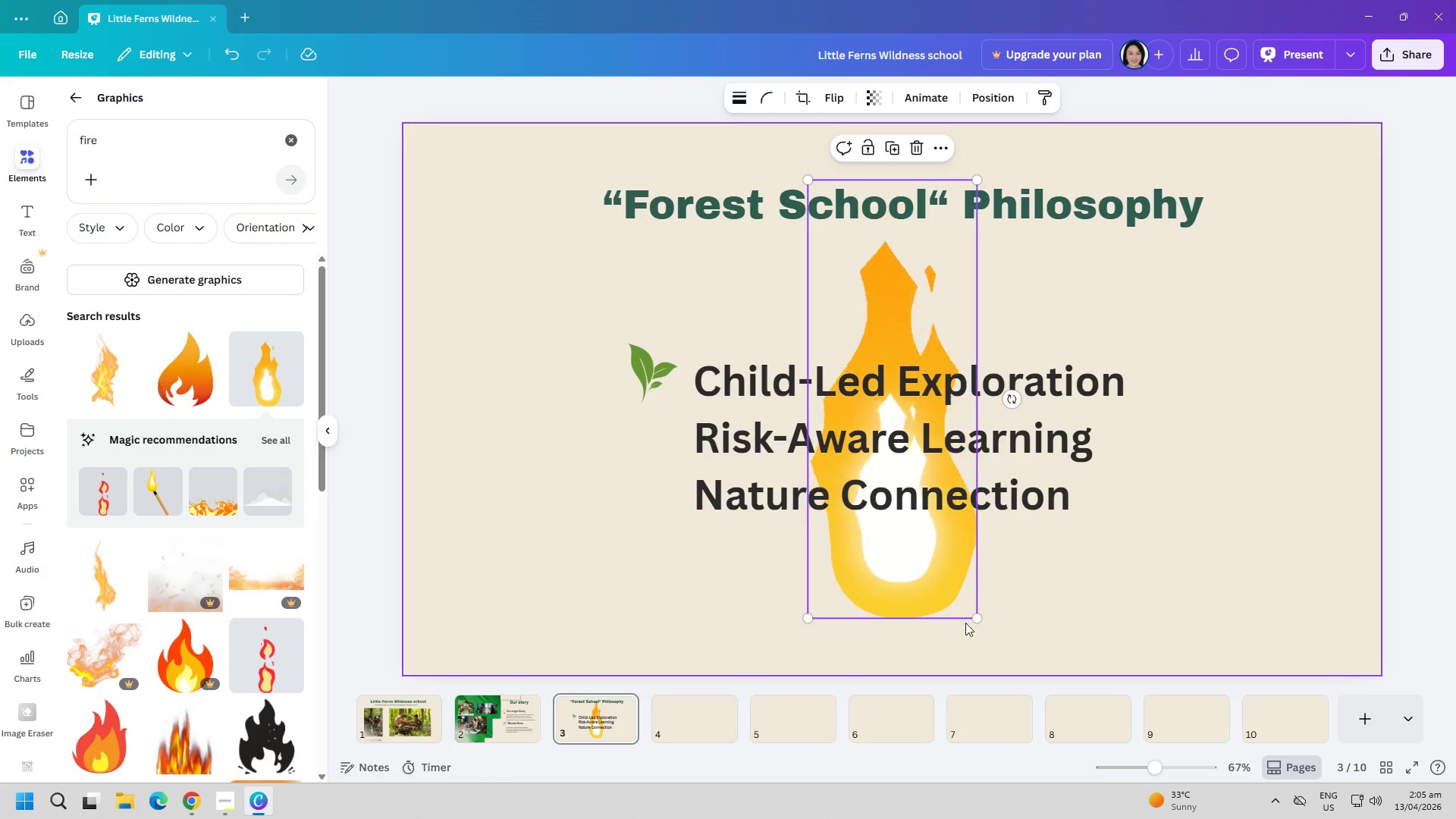 
left_click_drag(start_coordinate=[979, 617], to_coordinate=[800, 332])
 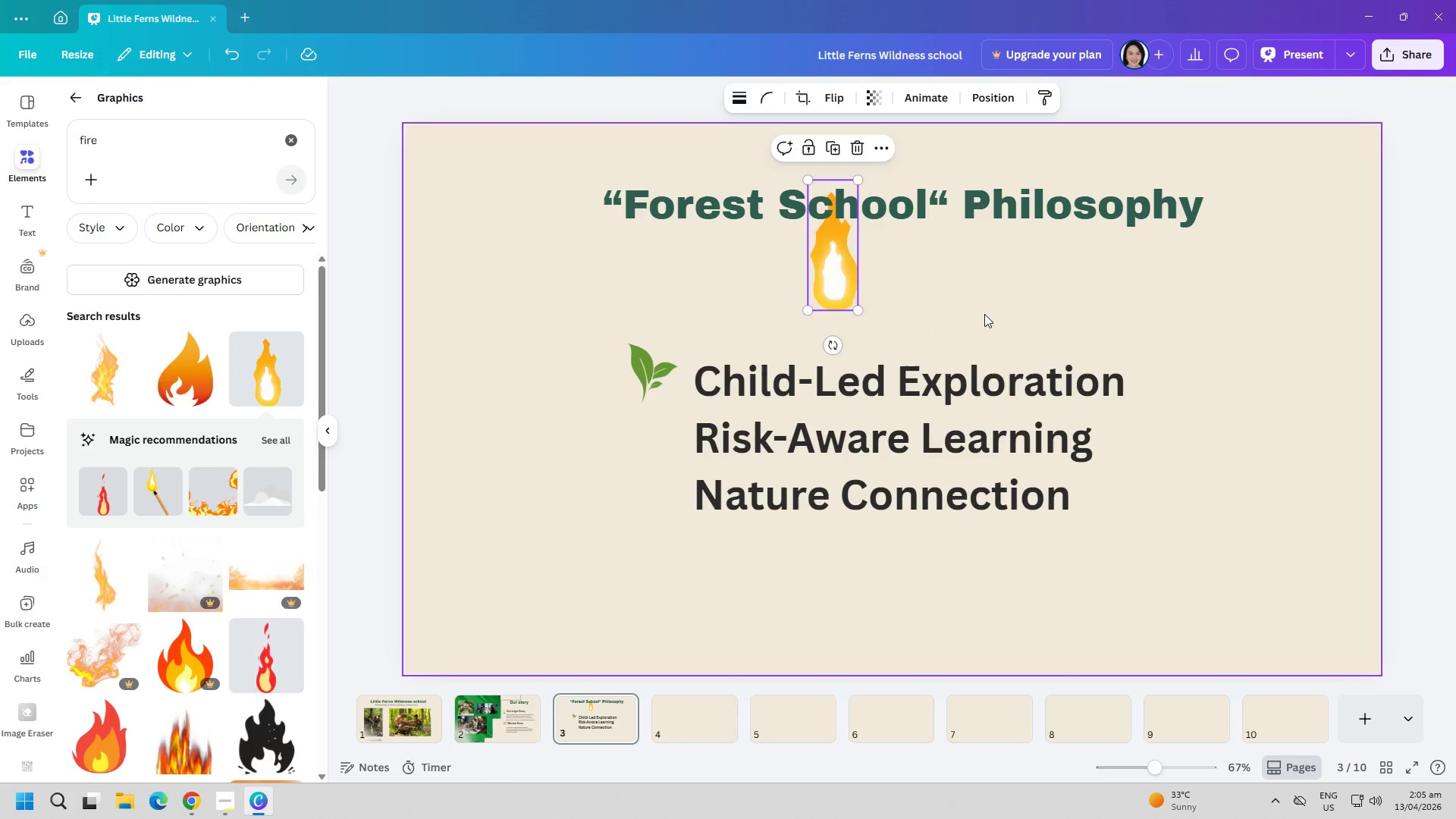 
left_click([986, 314])
 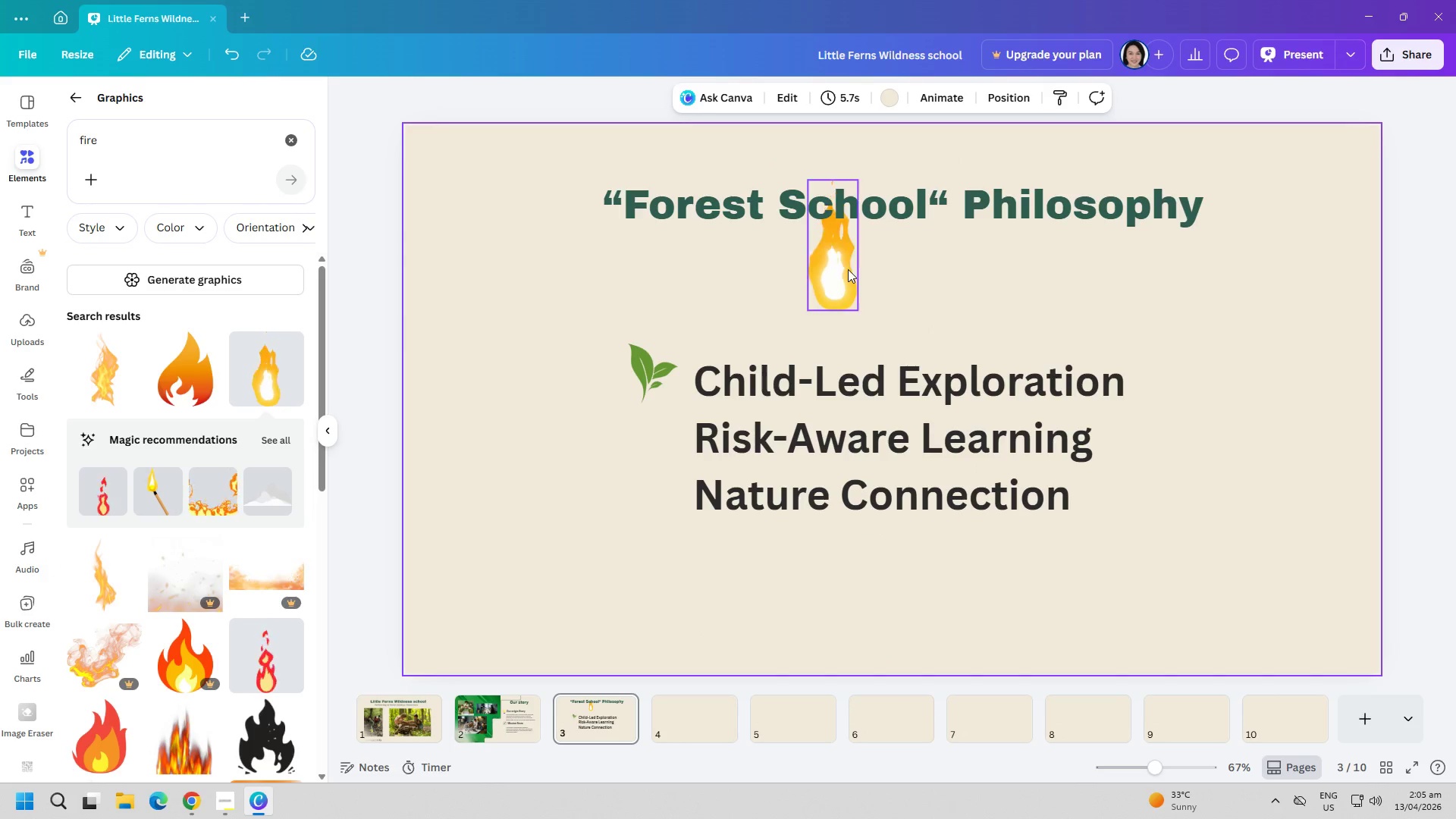 
left_click_drag(start_coordinate=[845, 269], to_coordinate=[629, 470])
 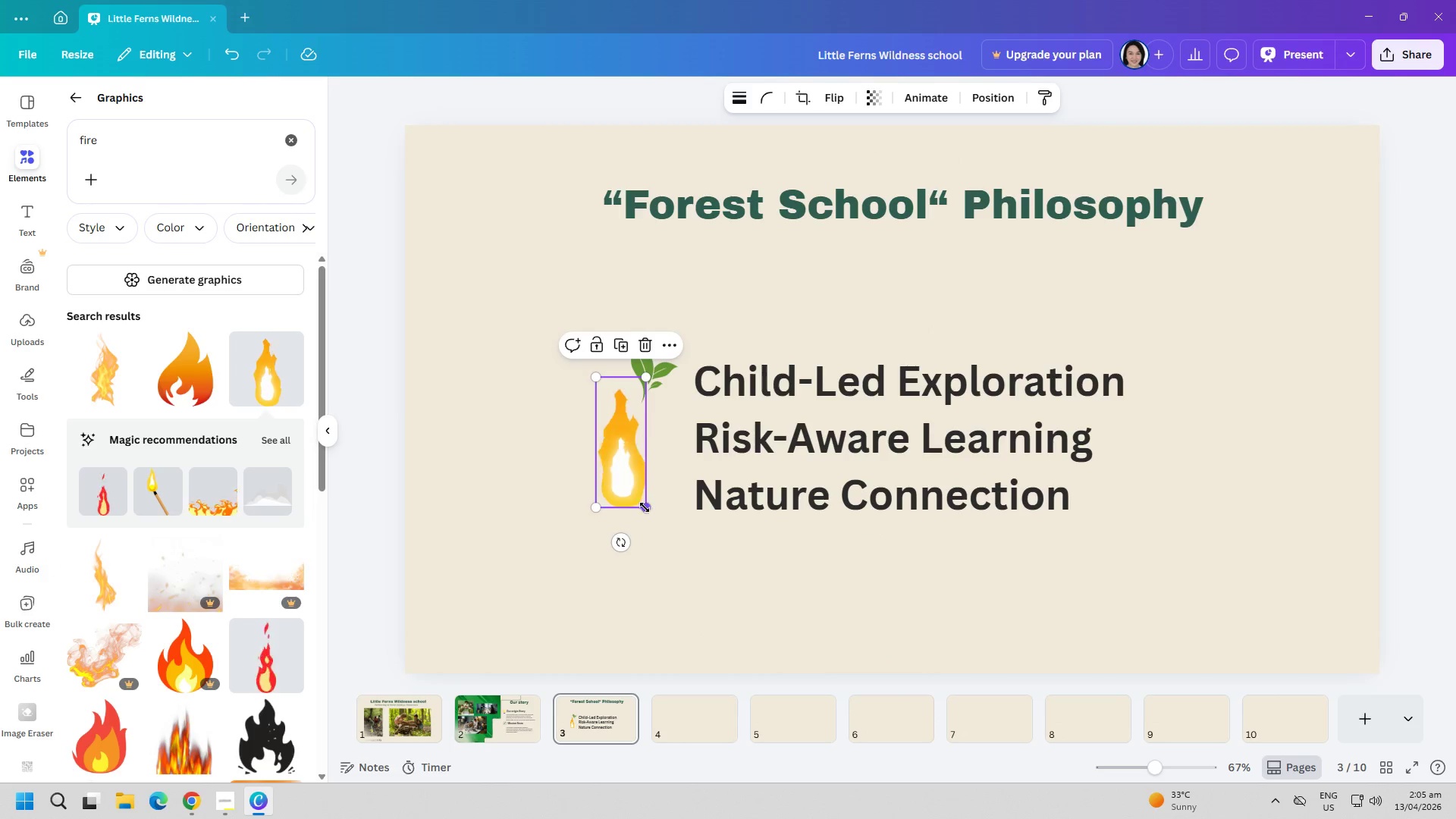 
left_click_drag(start_coordinate=[645, 507], to_coordinate=[618, 437])
 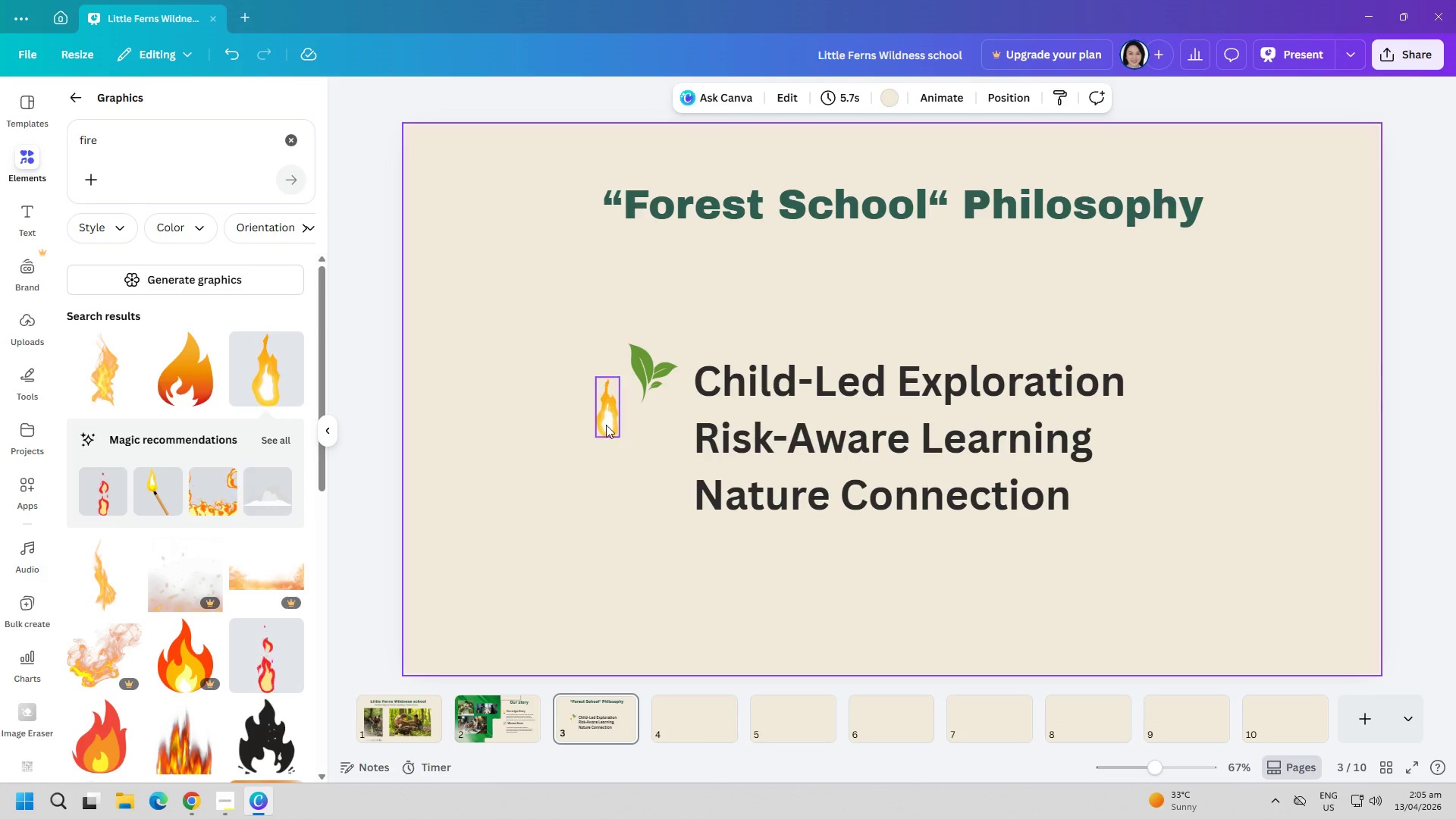 
left_click_drag(start_coordinate=[606, 418], to_coordinate=[639, 450])
 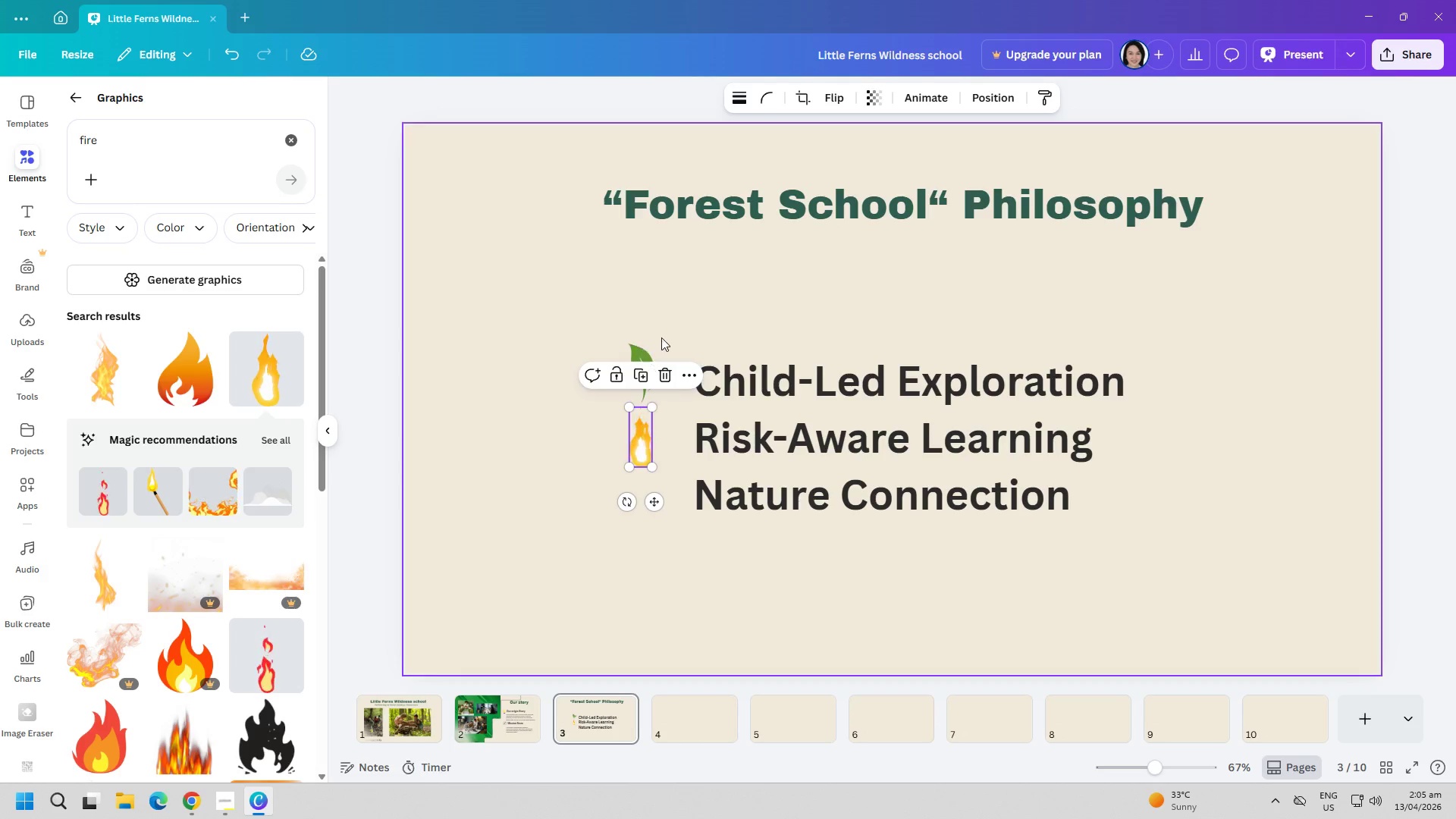 
left_click([704, 298])
 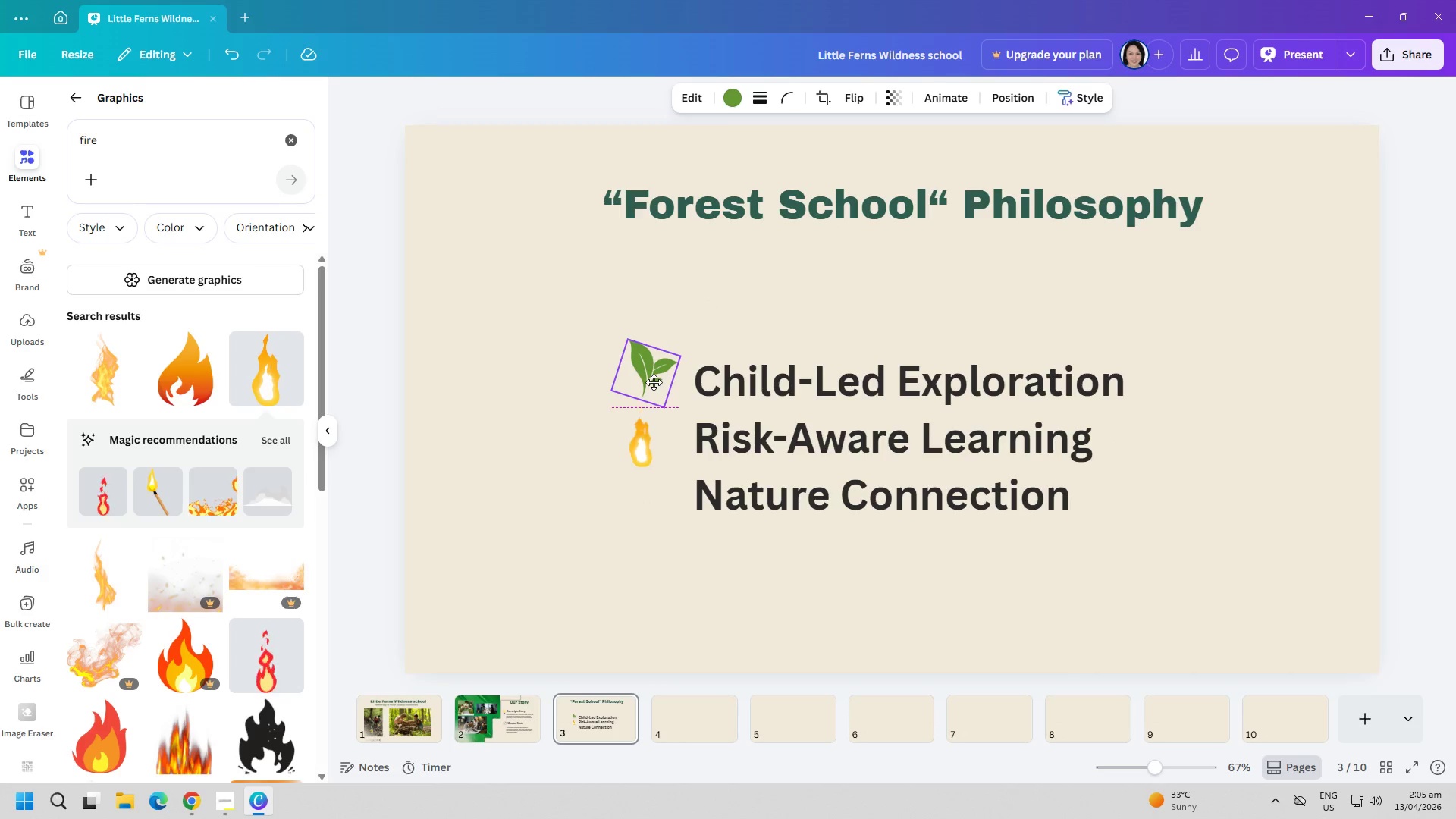 
left_click_drag(start_coordinate=[641, 453], to_coordinate=[646, 448])